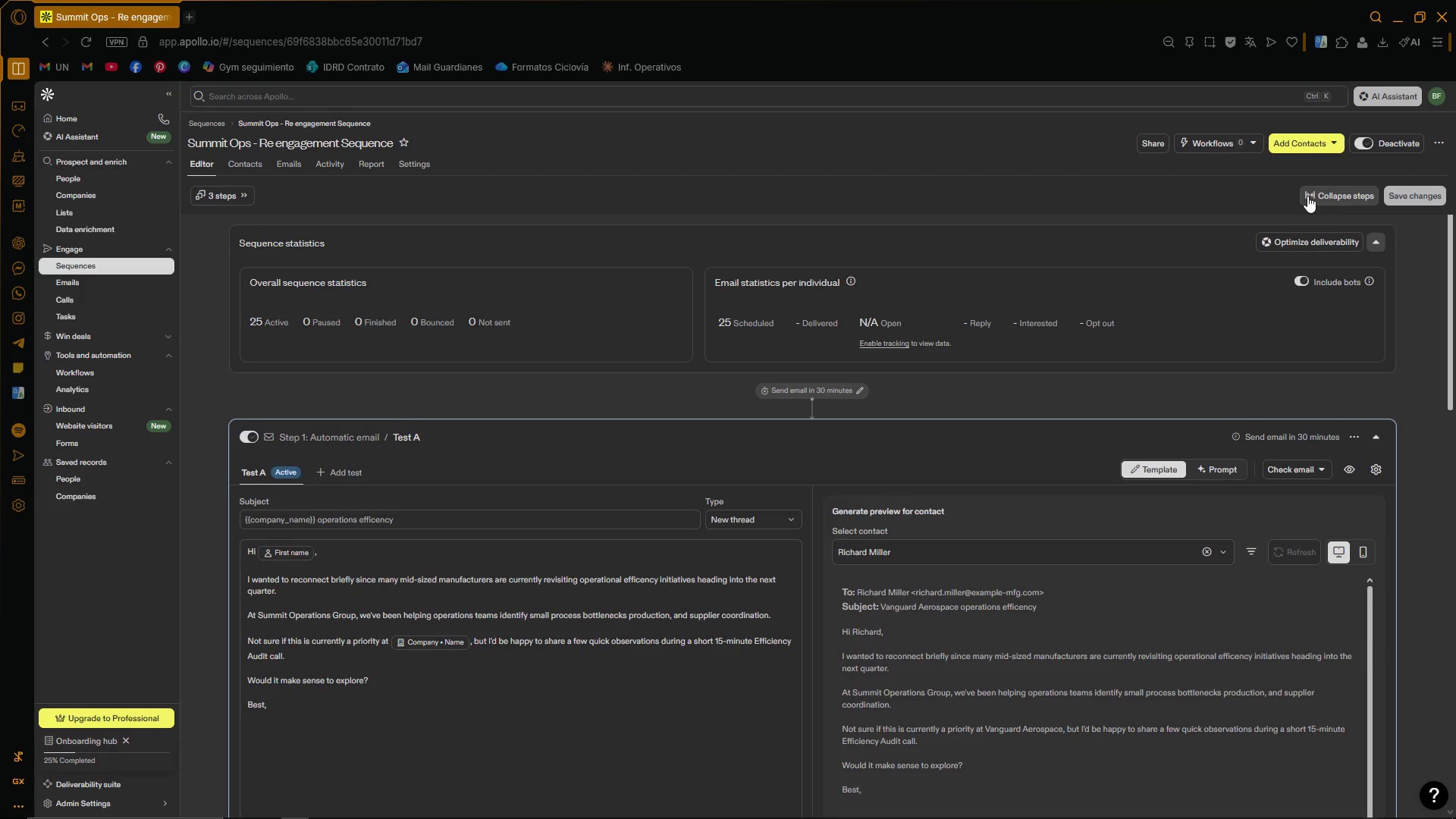 
left_click_drag(start_coordinate=[1448, 227], to_coordinate=[1449, 232])
 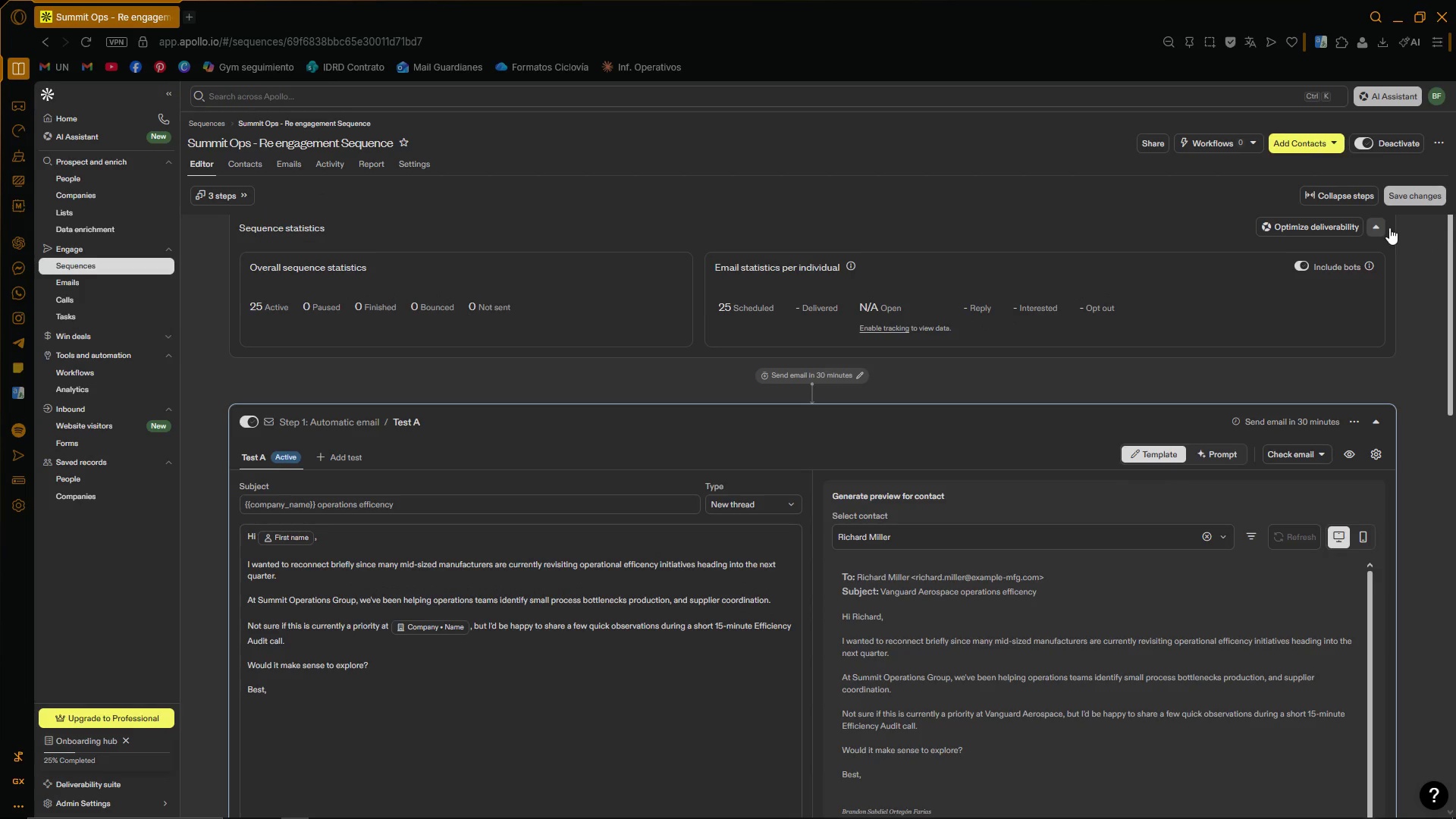 
scroll: coordinate [1383, 285], scroll_direction: up, amount: 2.0
 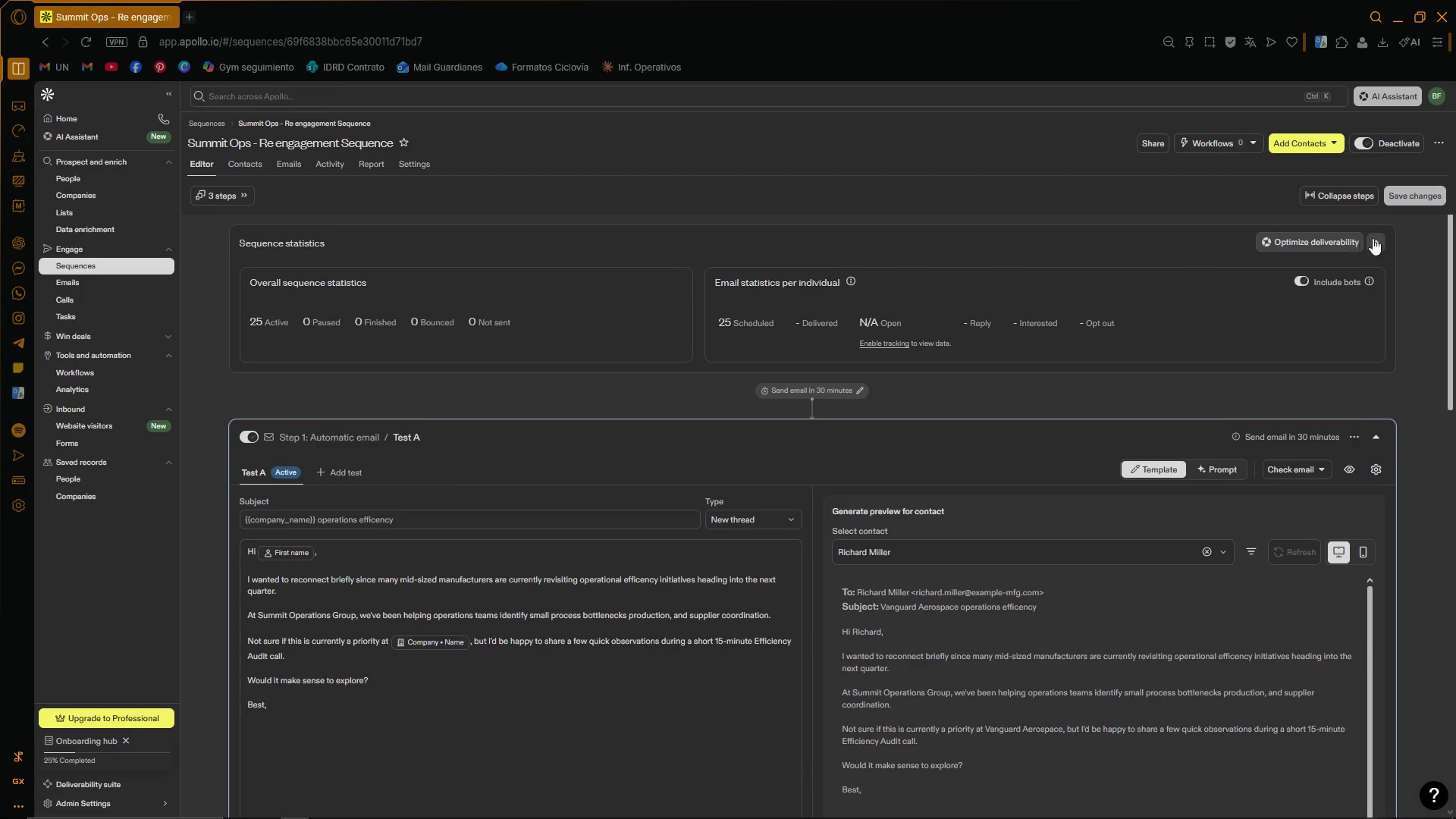 
left_click([1383, 243])
 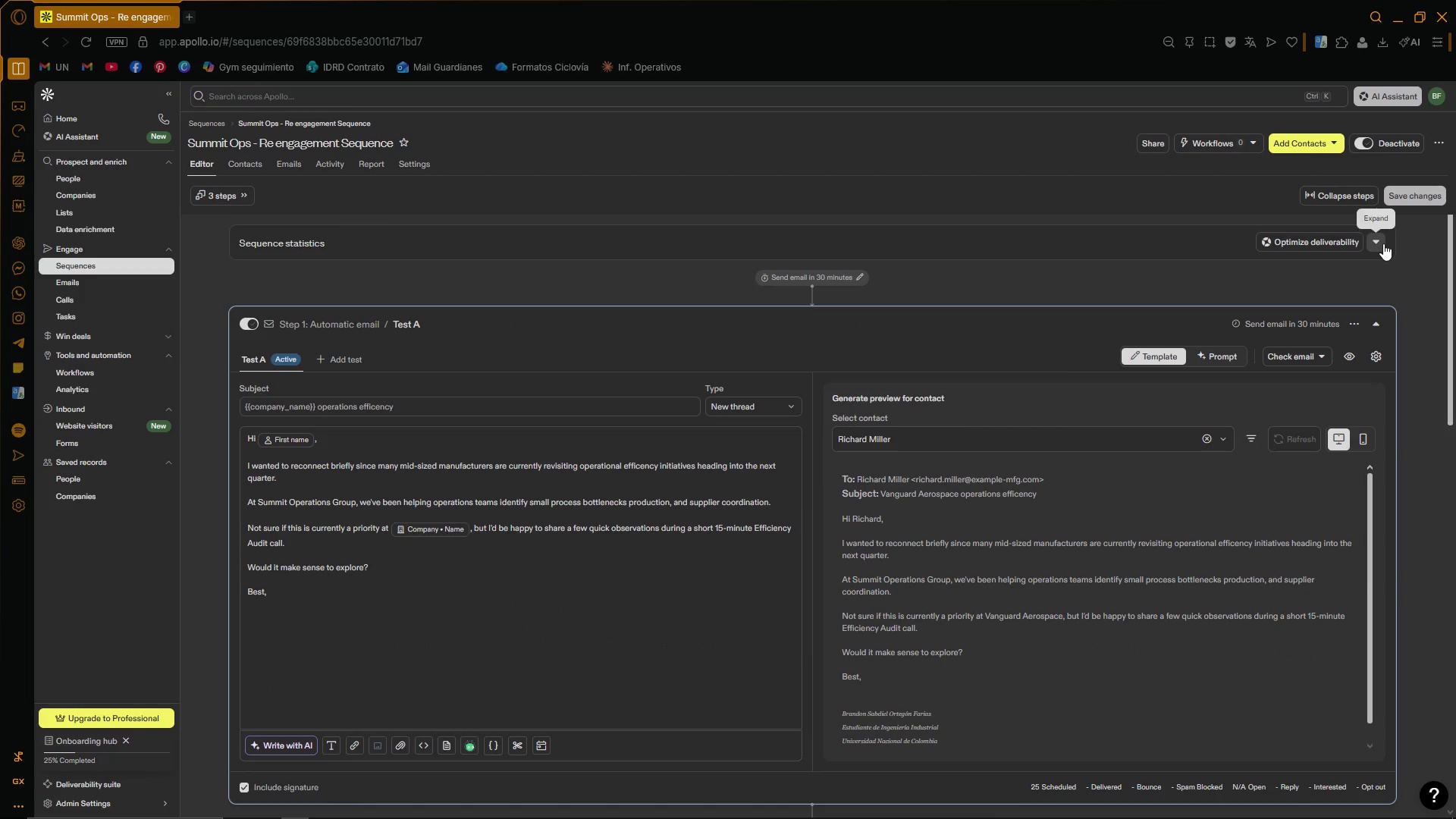 
left_click([1383, 243])
 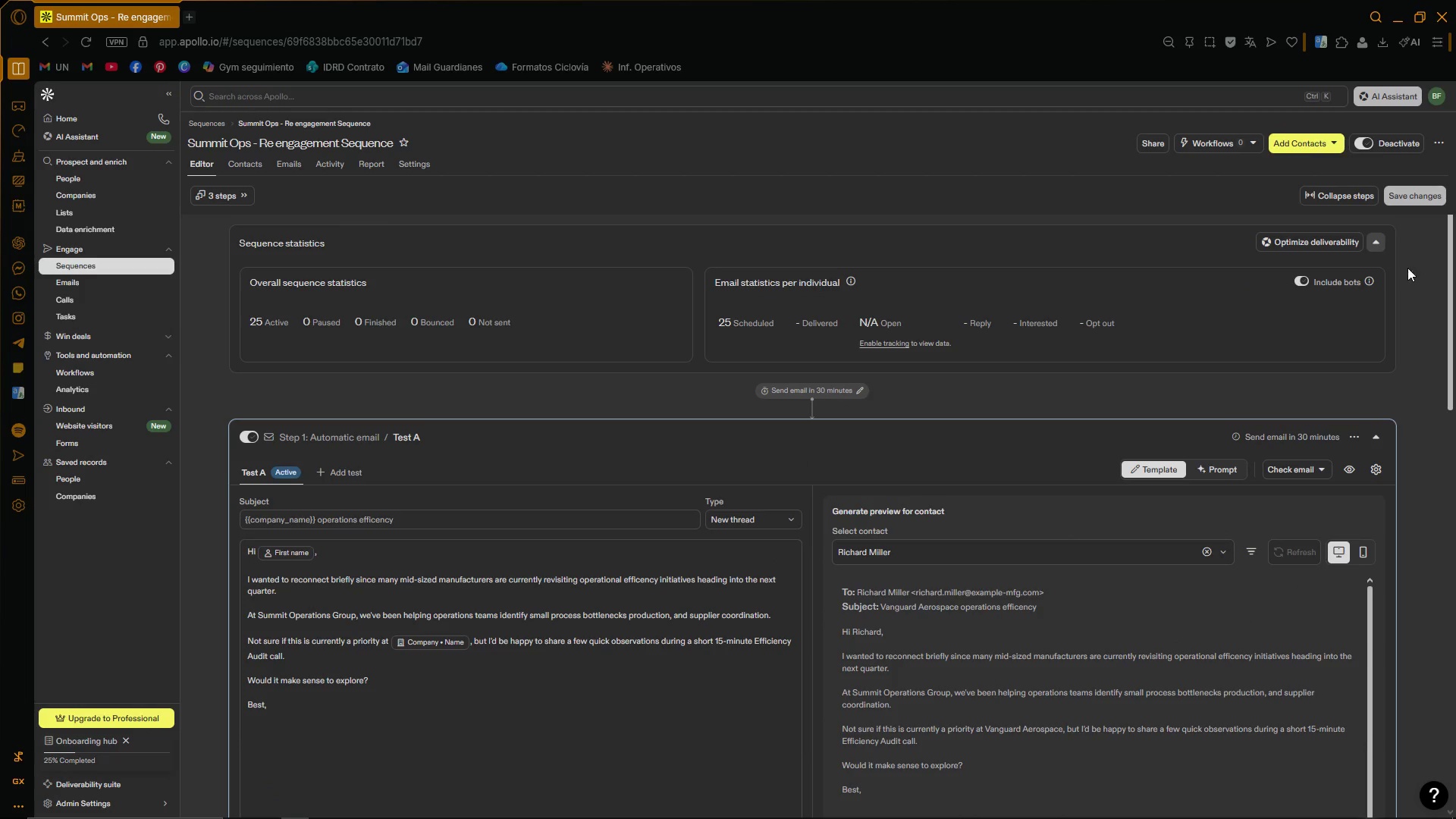 
scroll: coordinate [1411, 284], scroll_direction: none, amount: 0.0